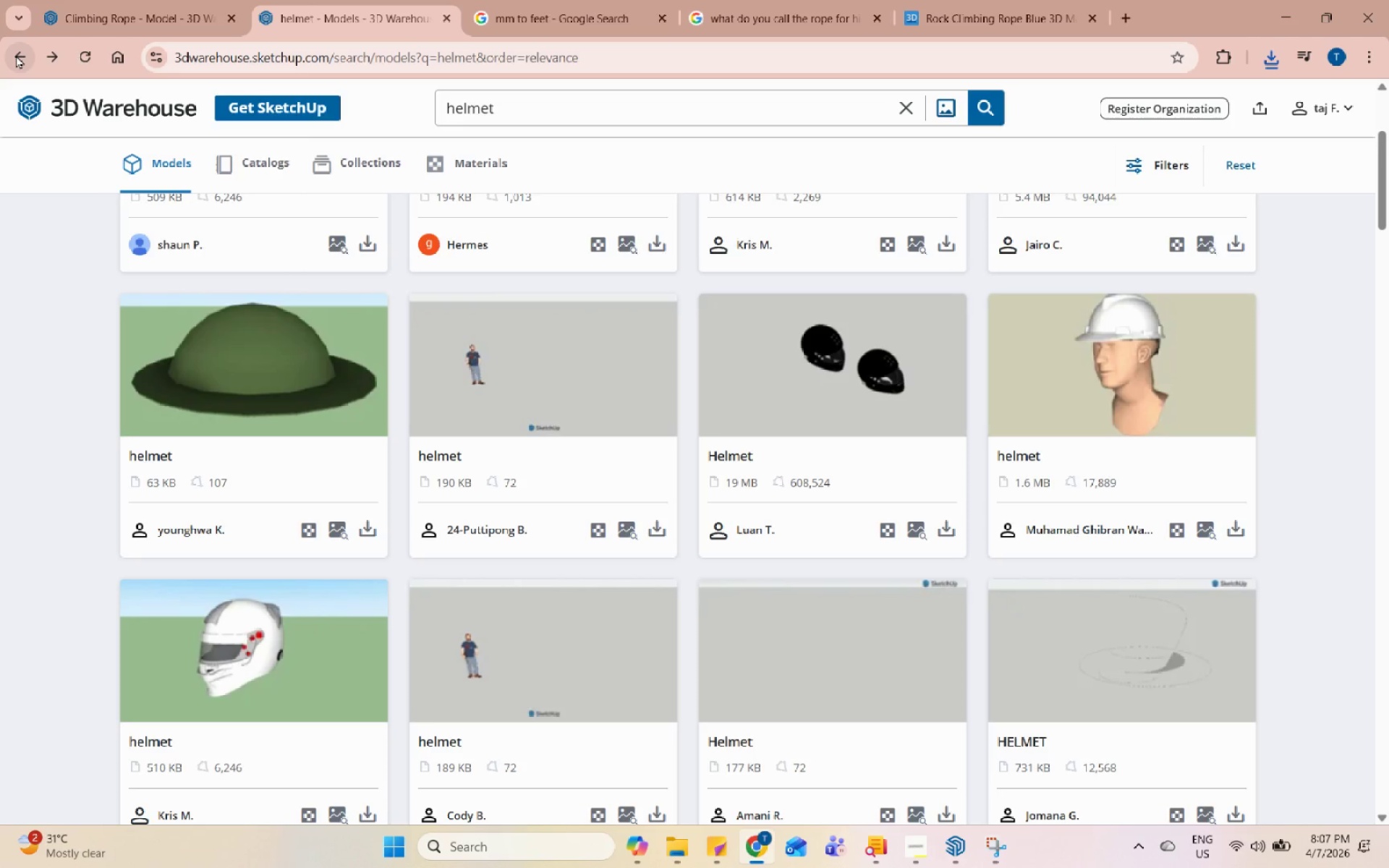 
scroll: coordinate [704, 560], scroll_direction: down, amount: 26.0
 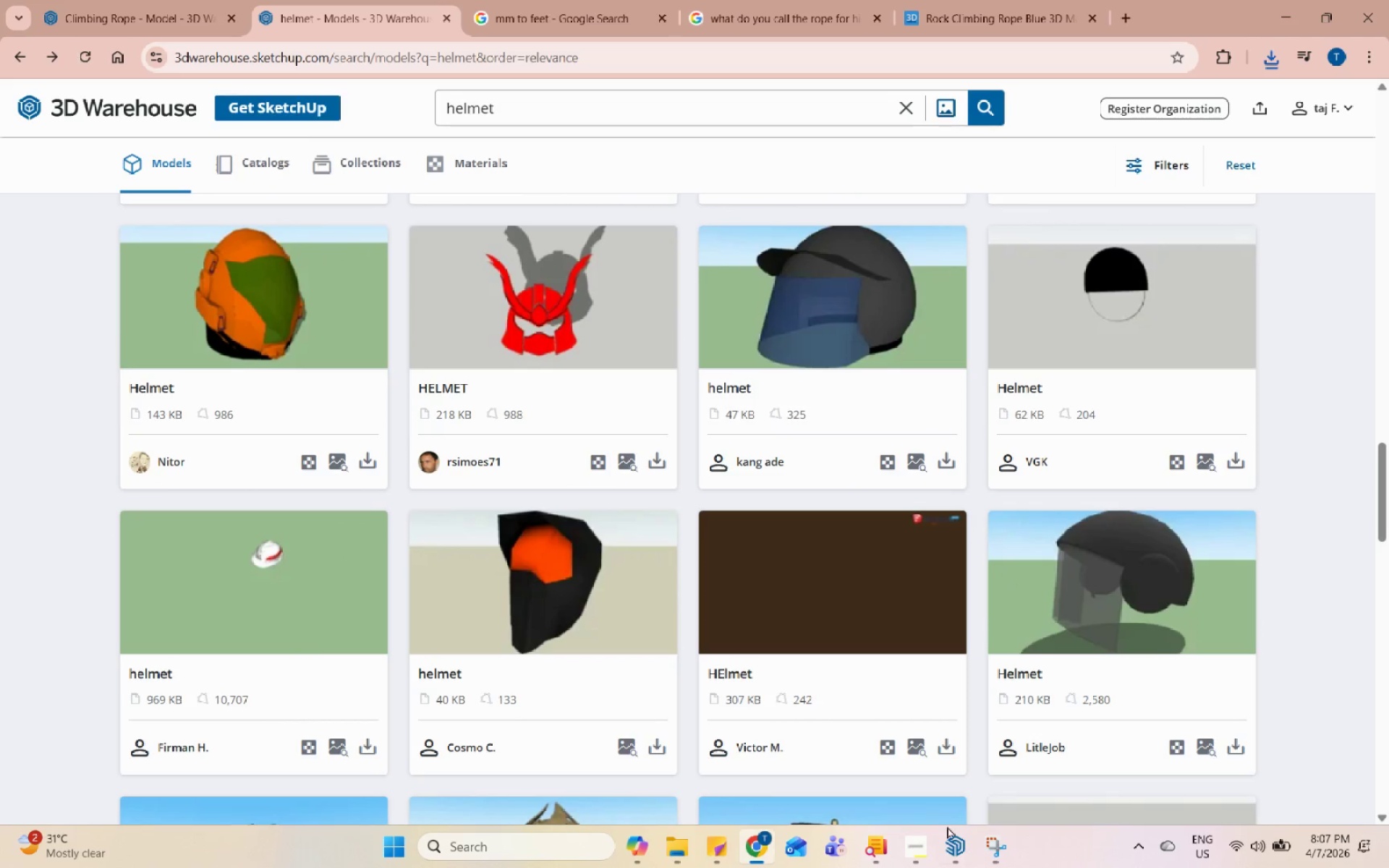 
left_click([904, 856])